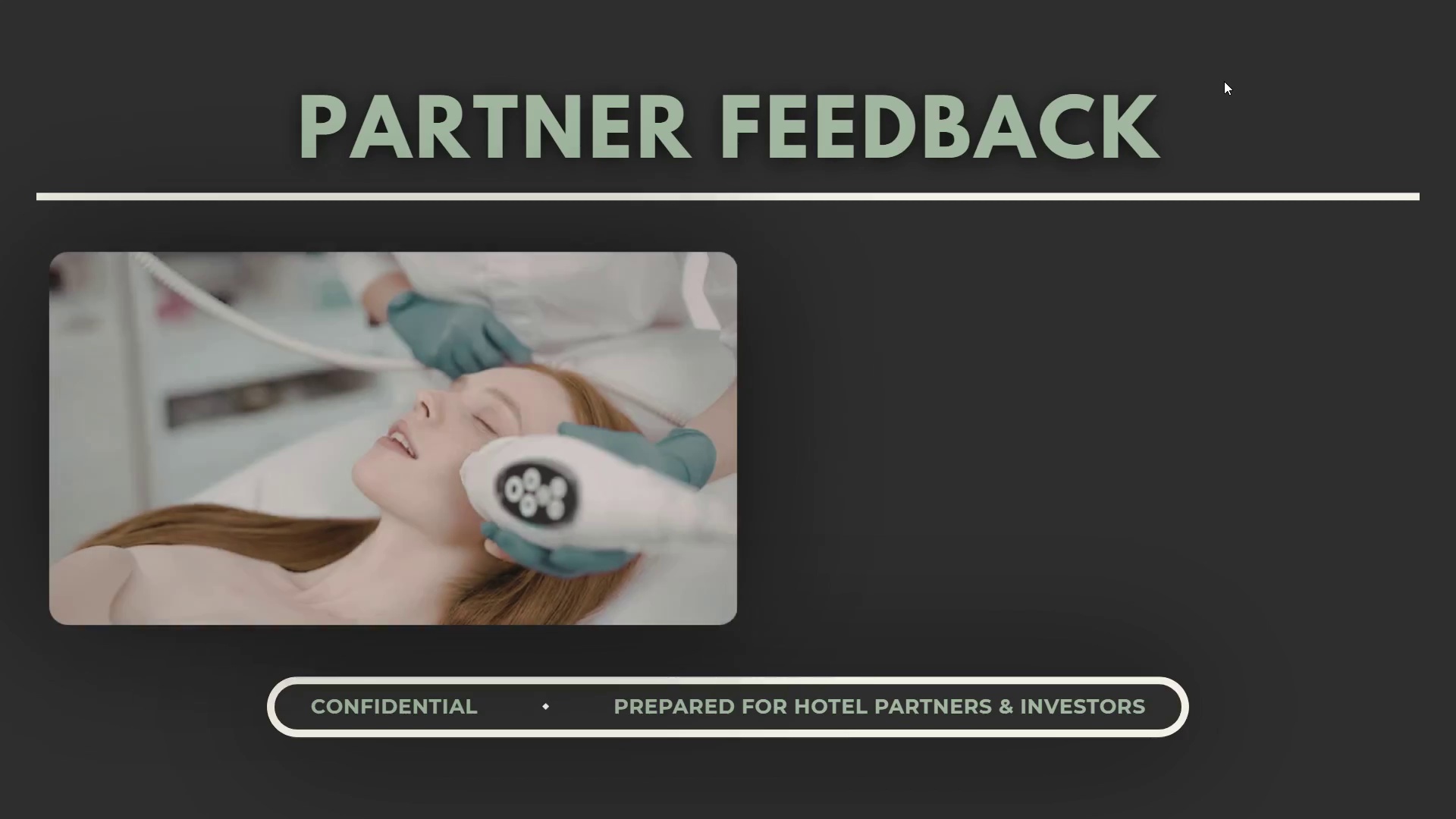 
key(ArrowRight)
 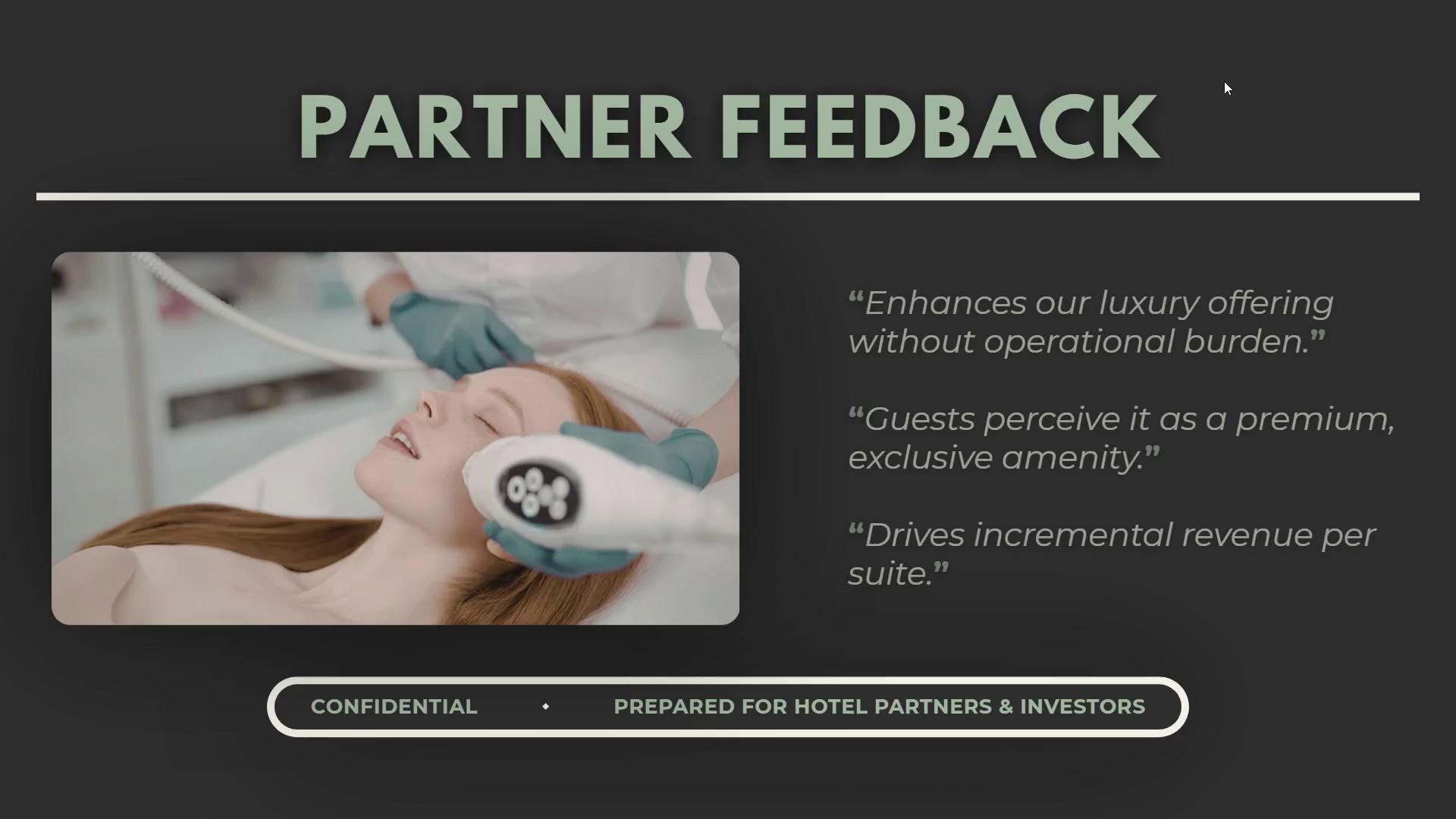 
key(ArrowRight)
 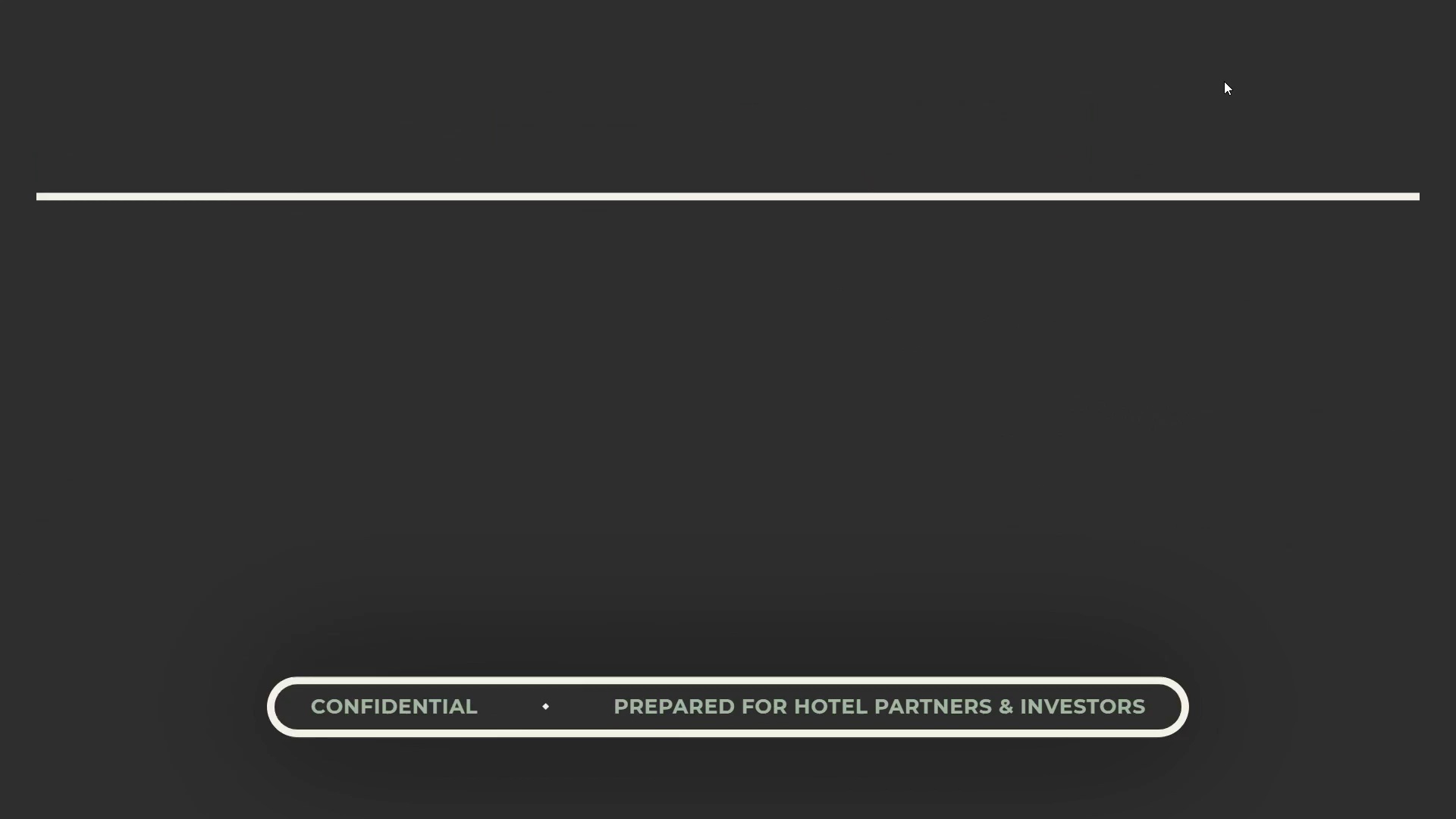 
key(ArrowRight)
 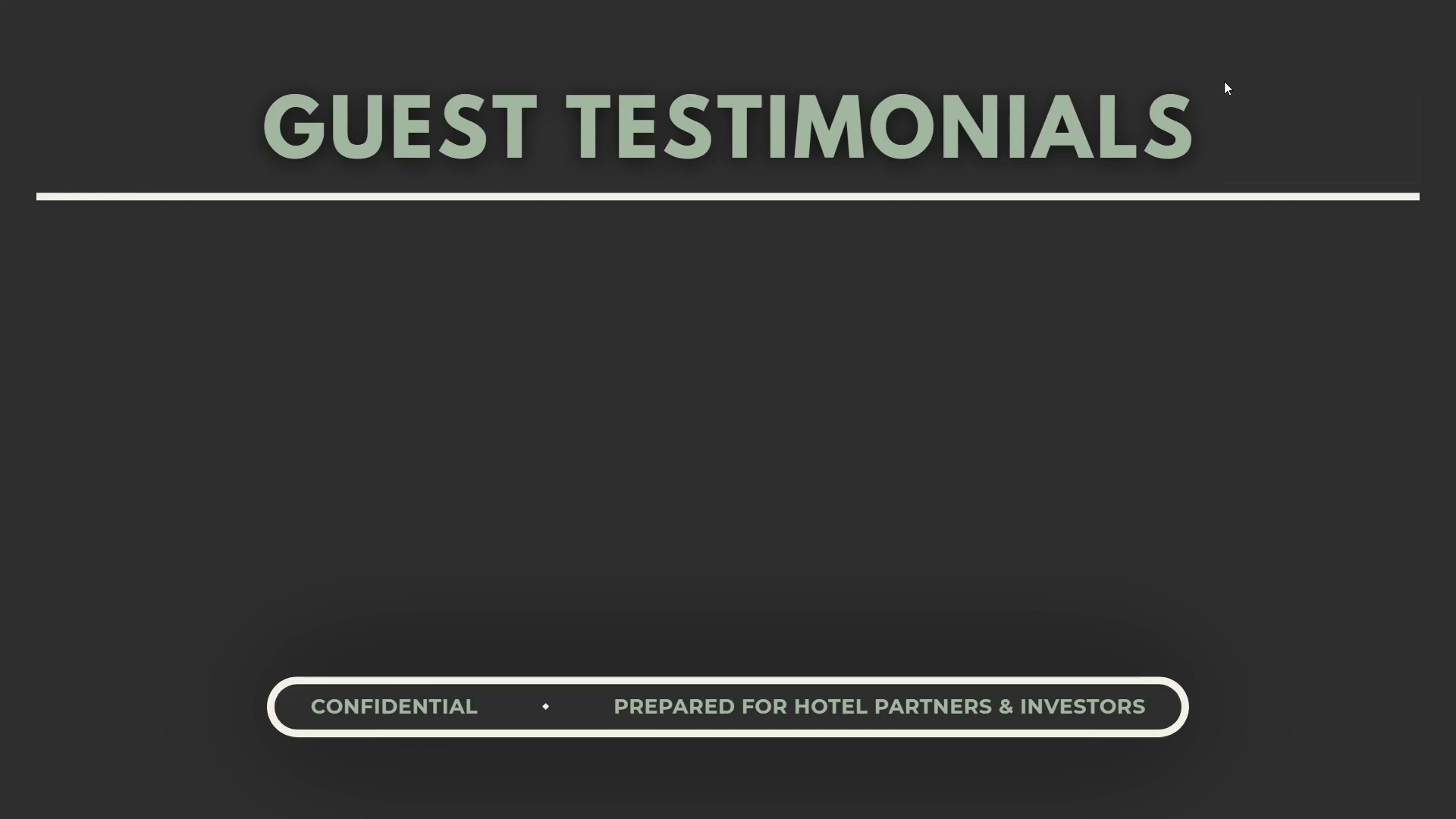 
key(ArrowRight)
 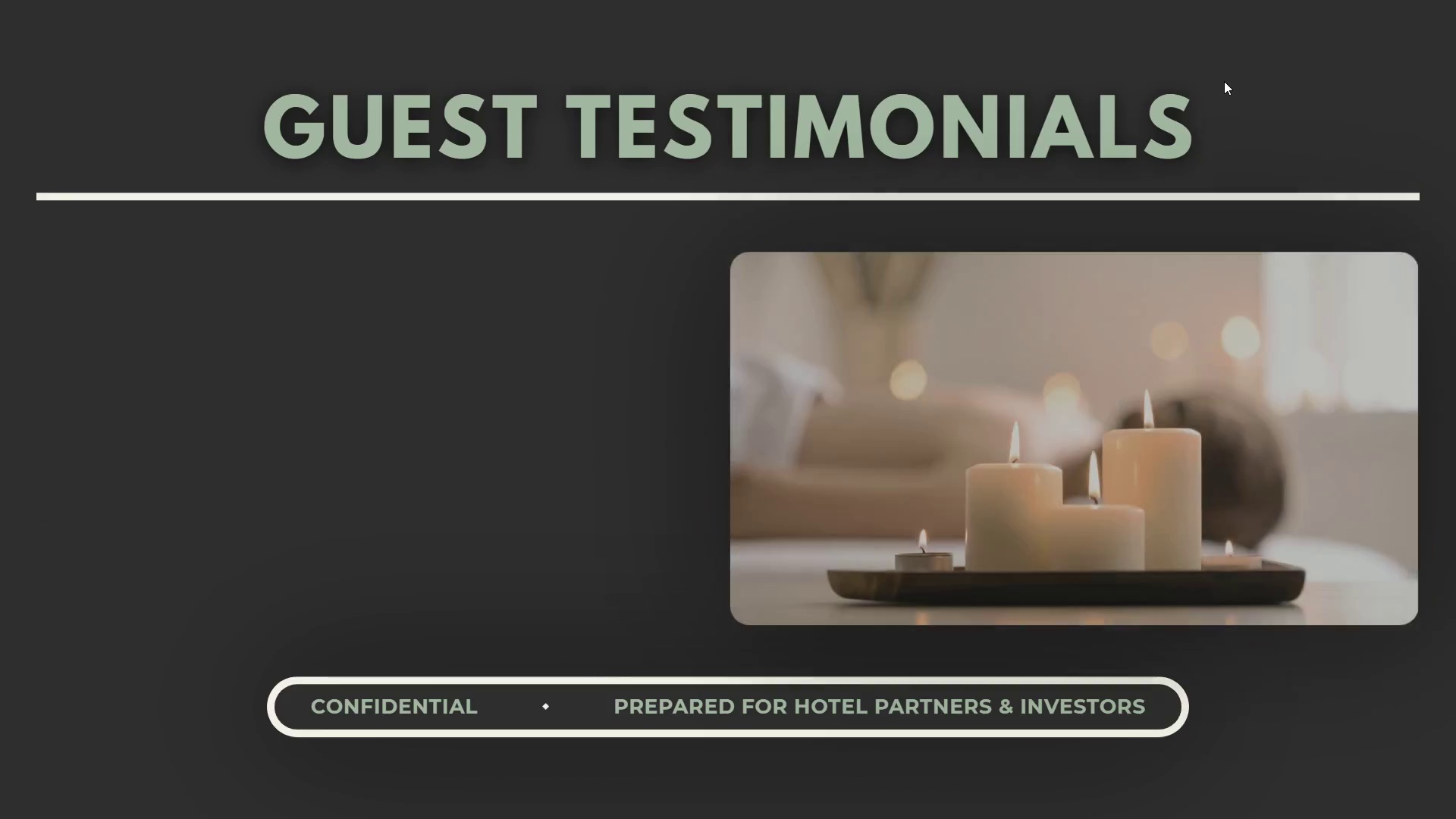 
key(ArrowRight)
 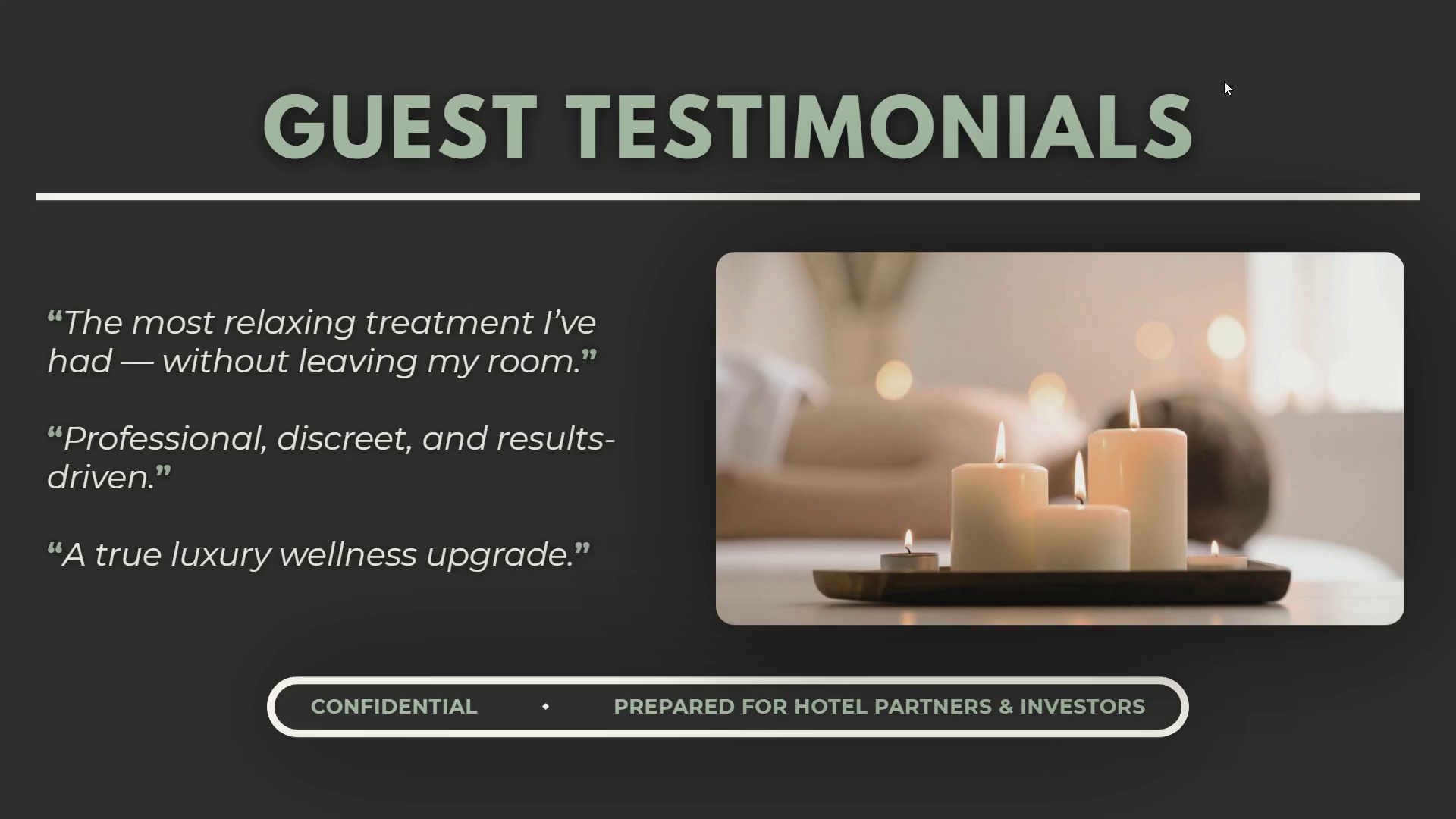 
key(ArrowRight)
 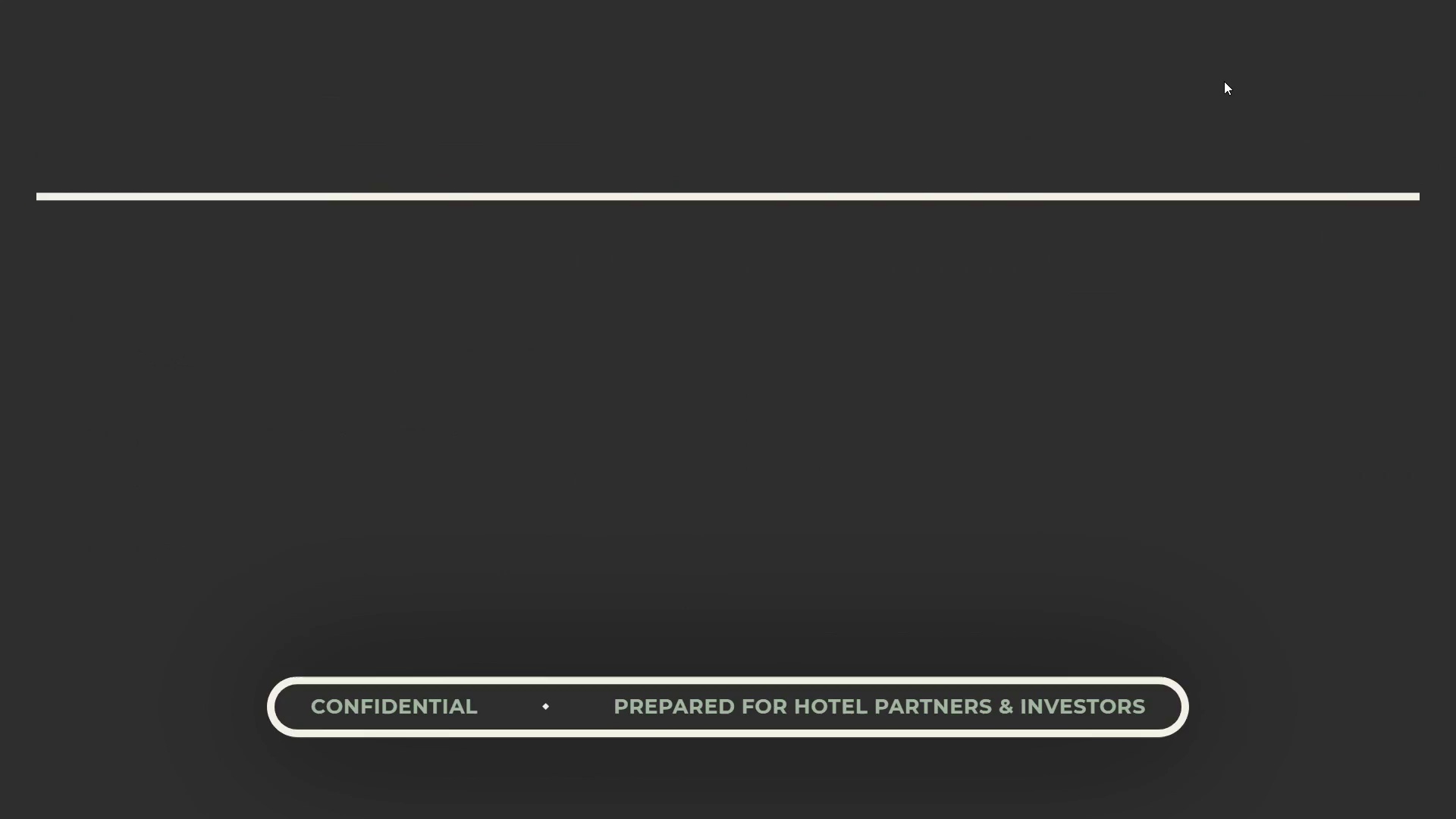 
key(ArrowRight)
 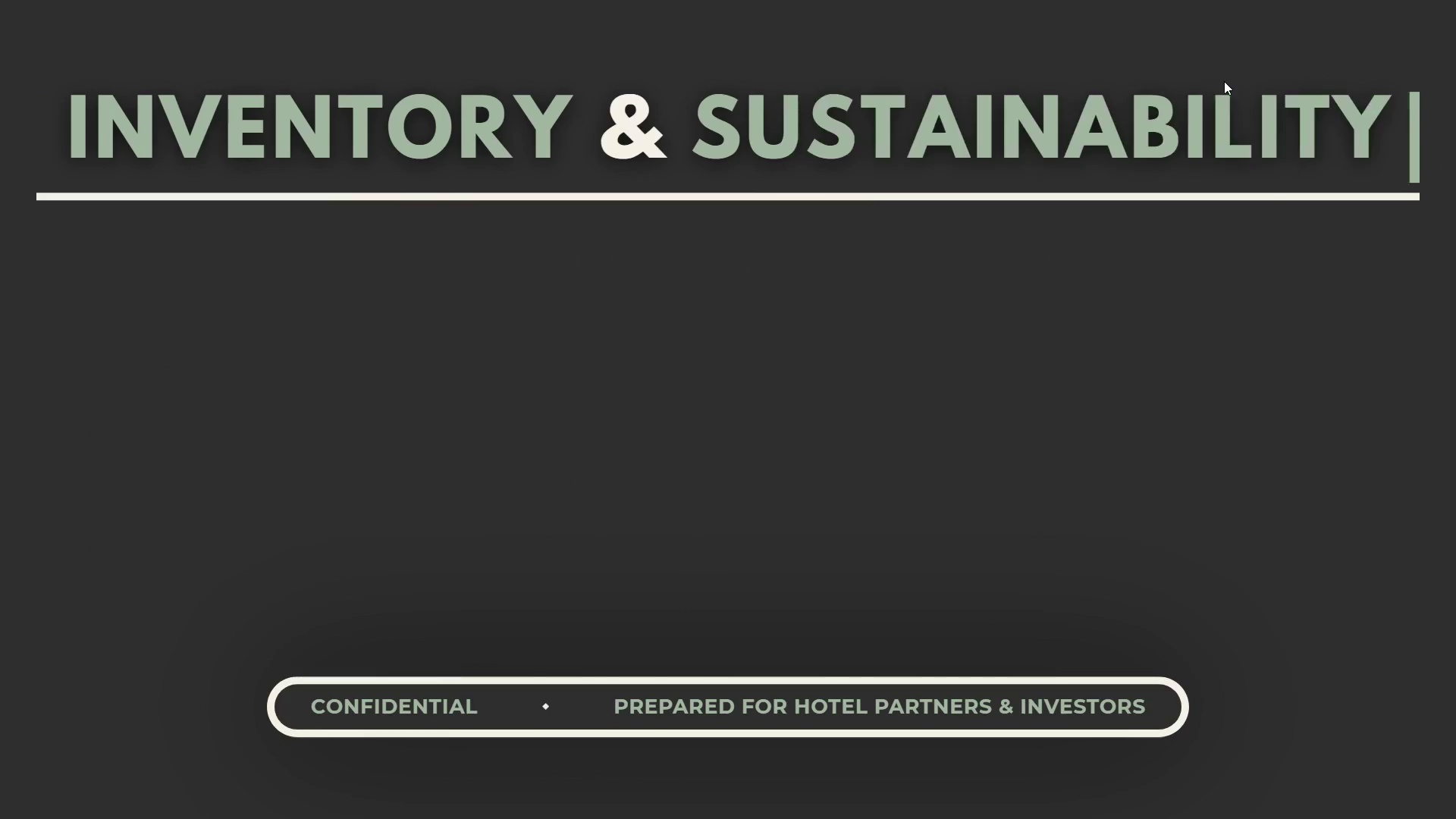 
key(ArrowRight)
 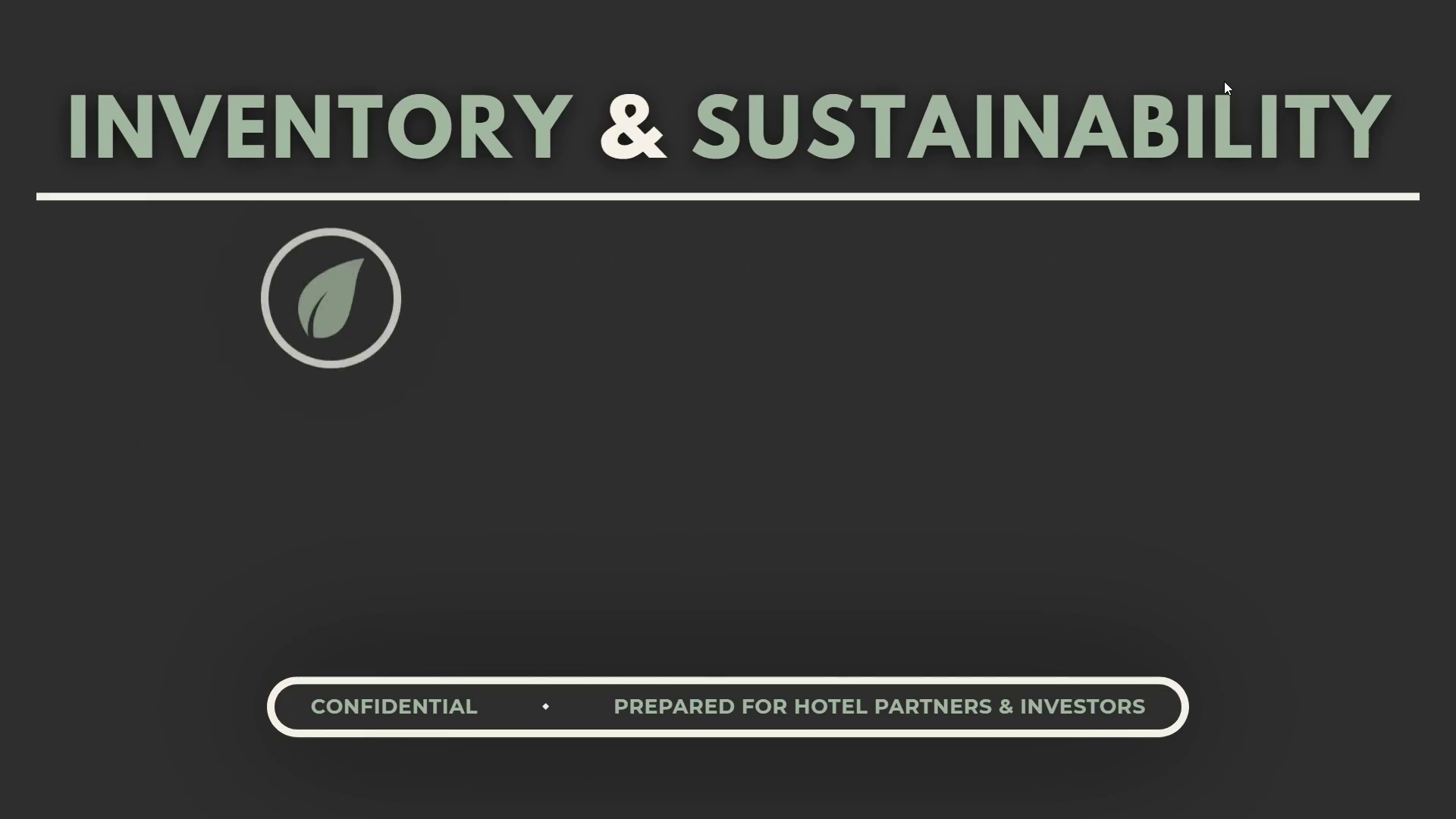 
key(ArrowRight)
 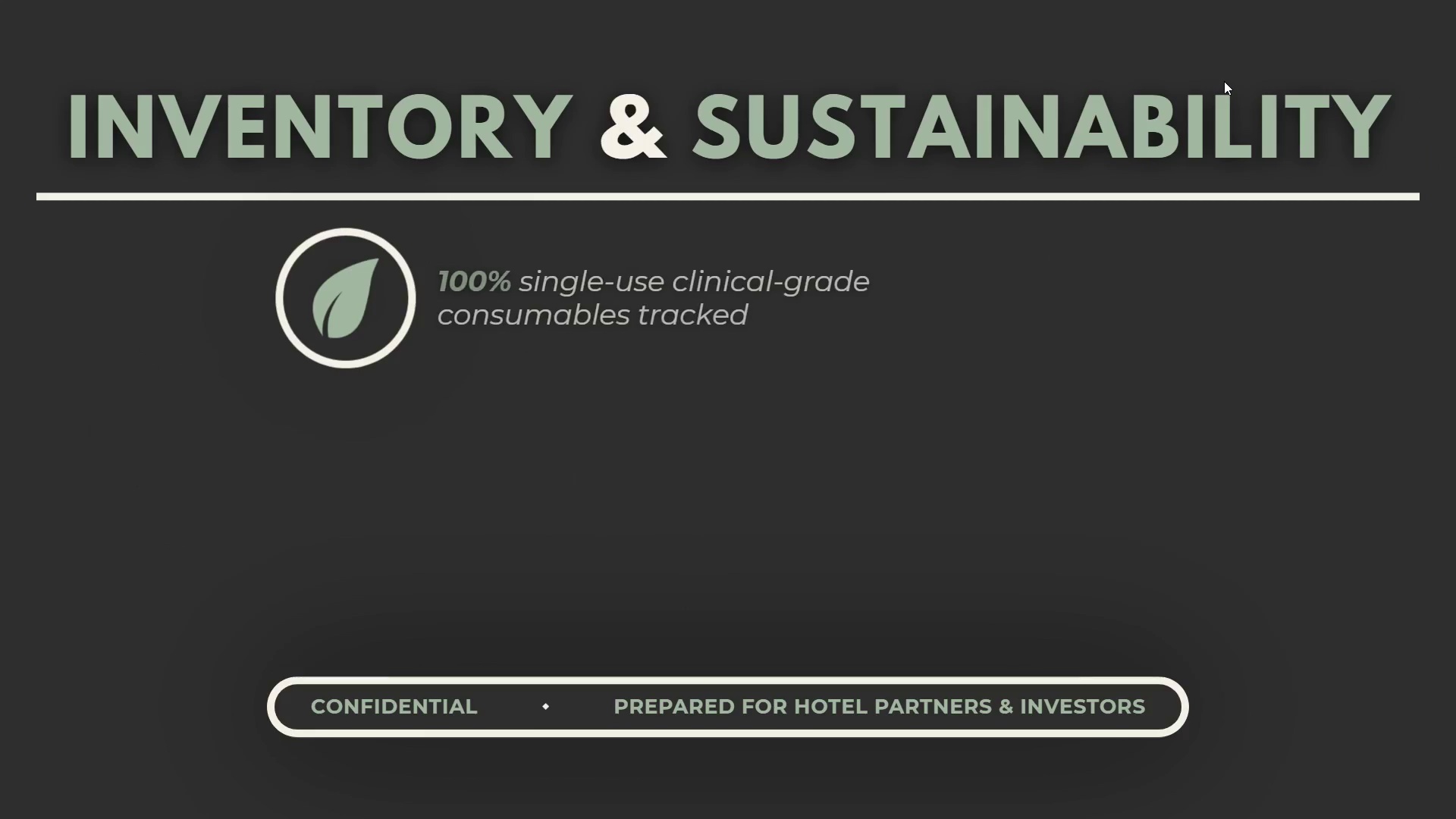 
key(ArrowRight)
 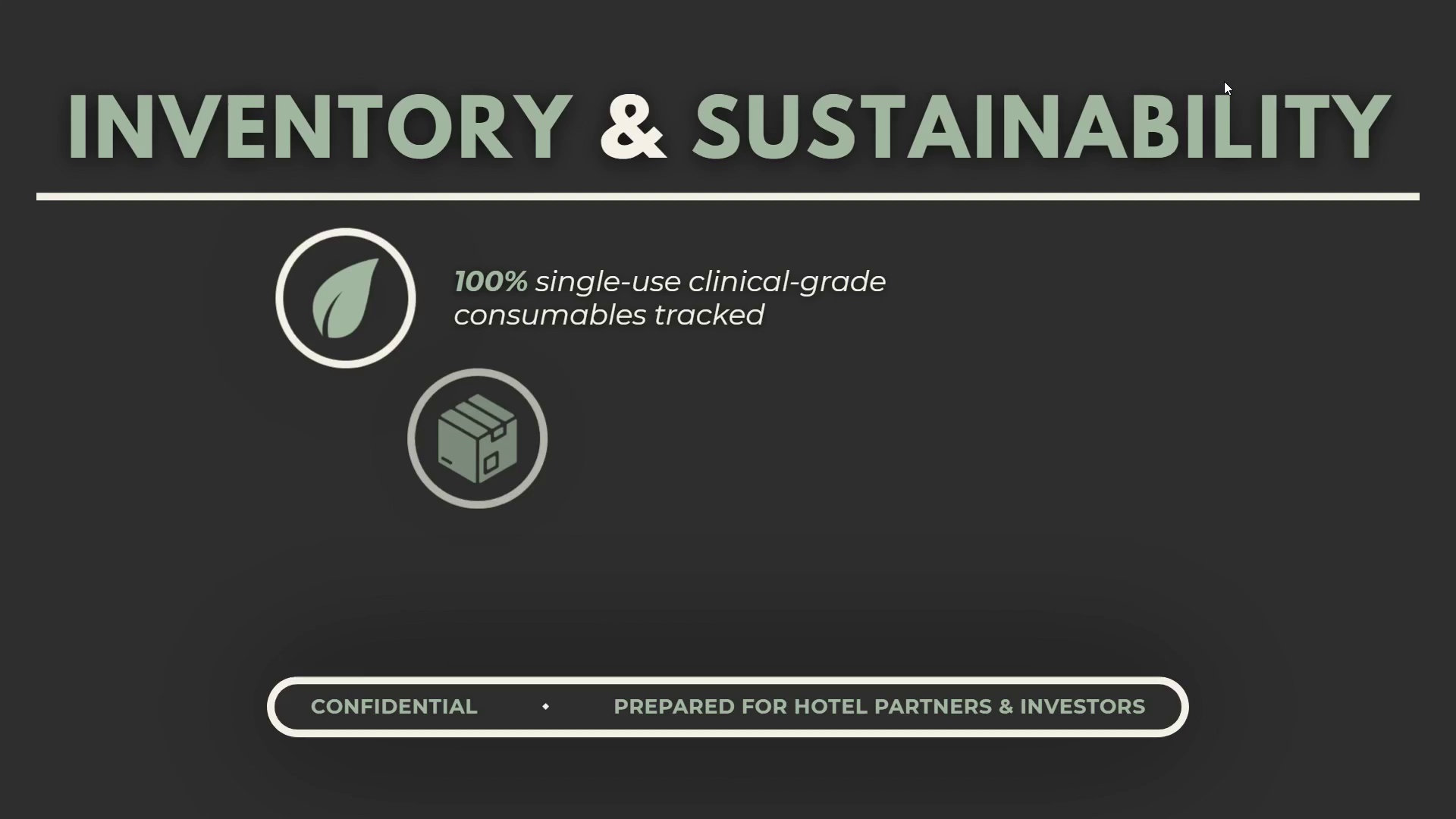 
key(ArrowRight)
 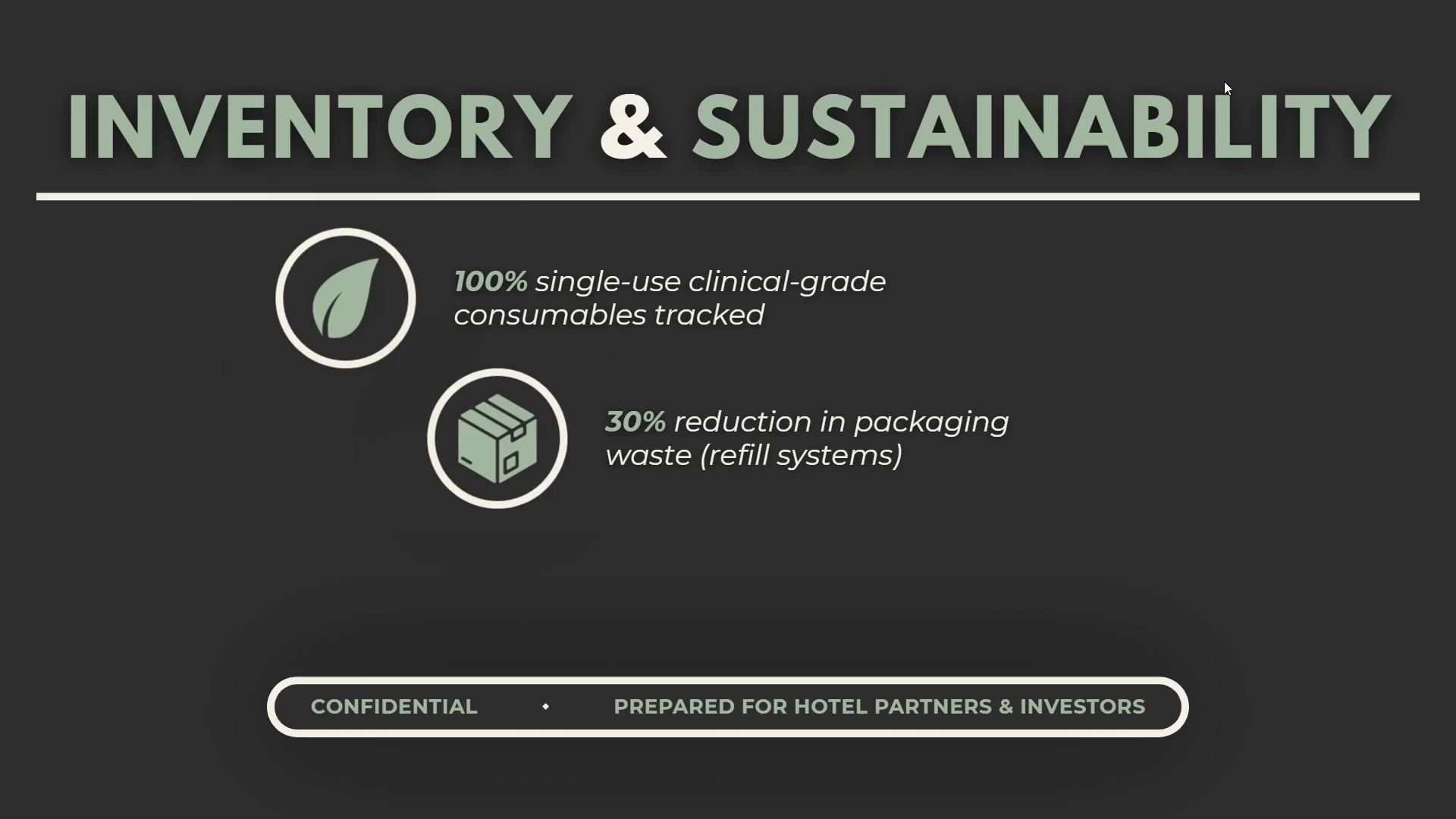 
key(ArrowRight)
 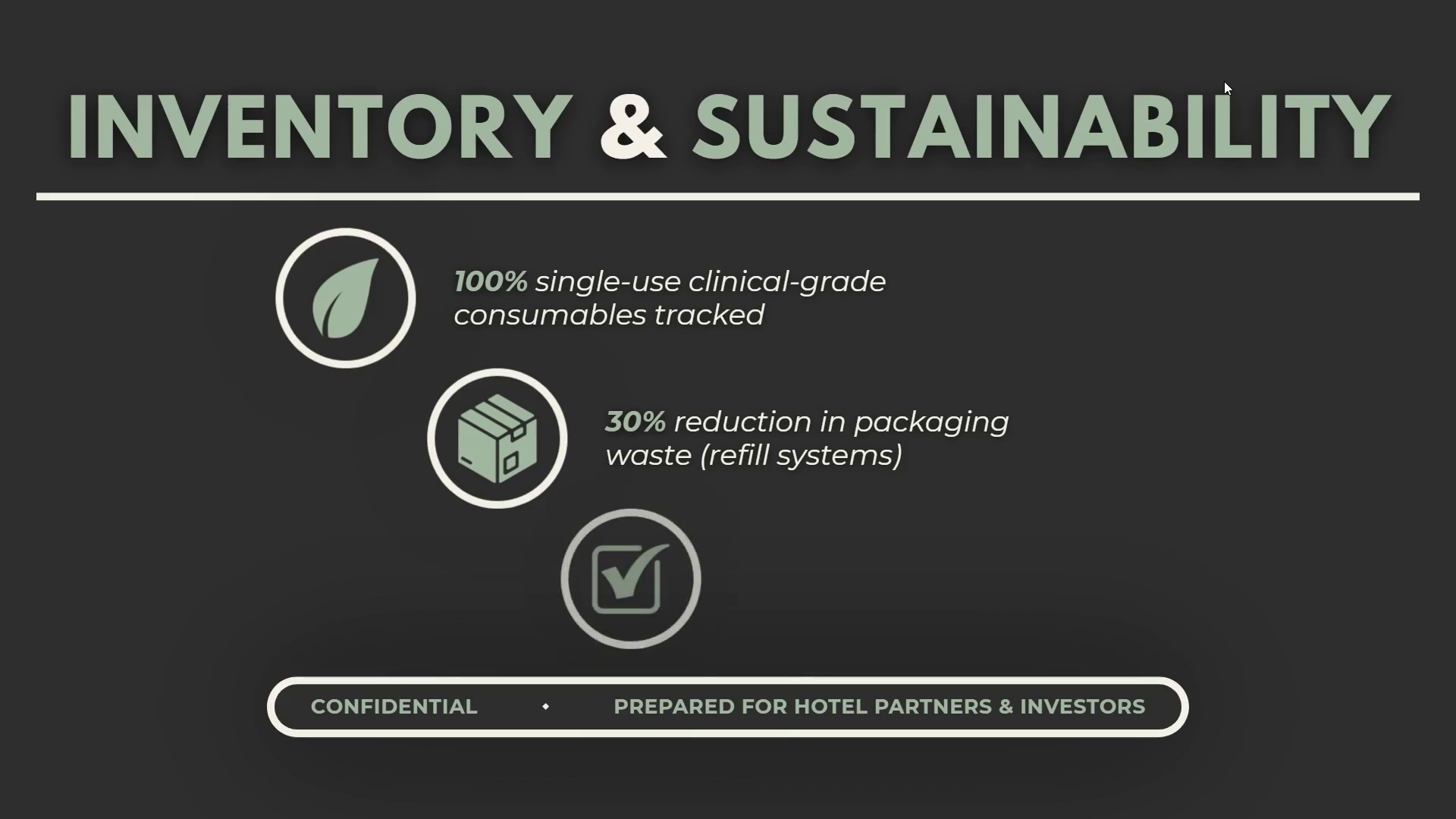 
key(ArrowRight)
 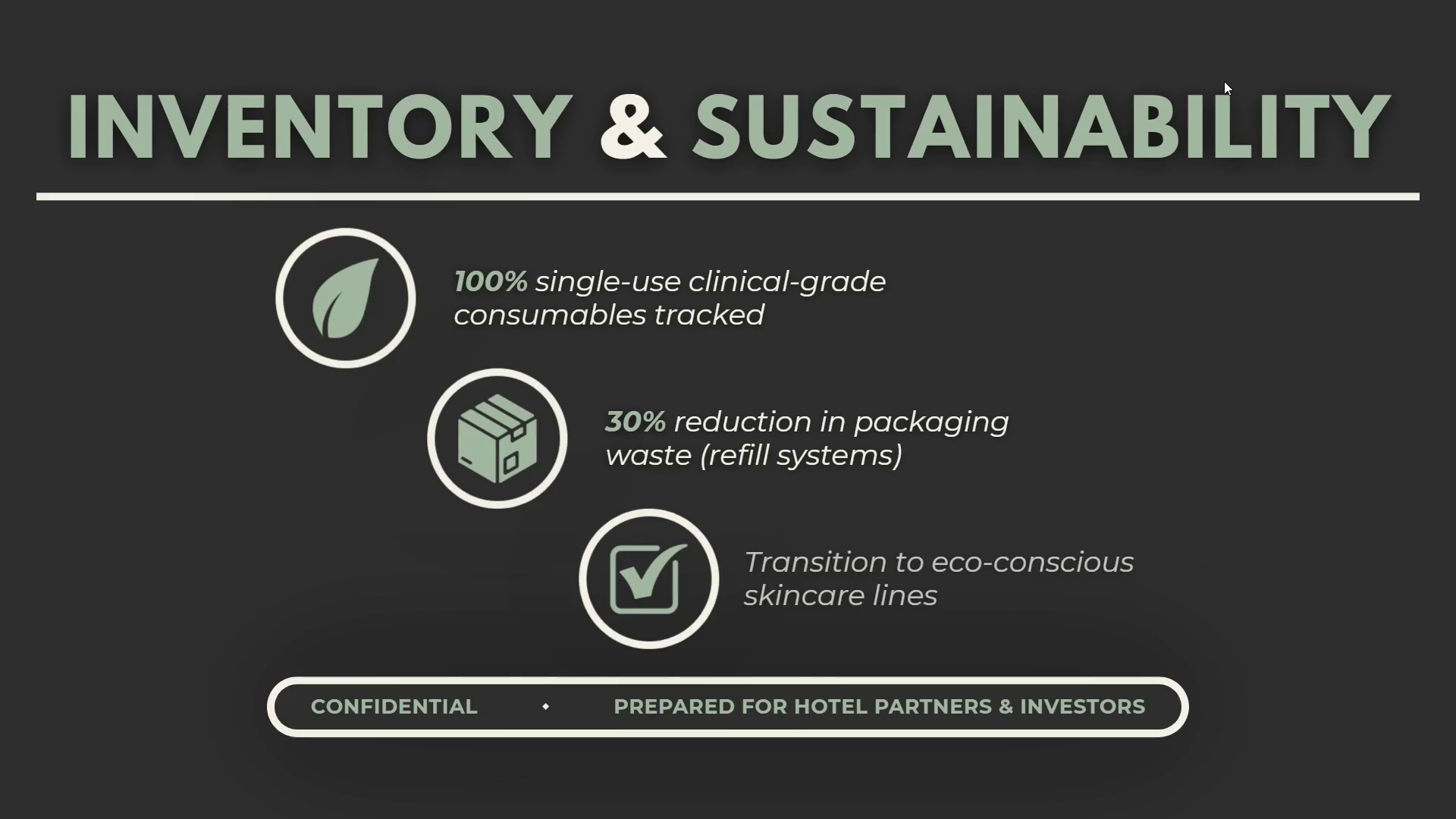 
key(ArrowRight)
 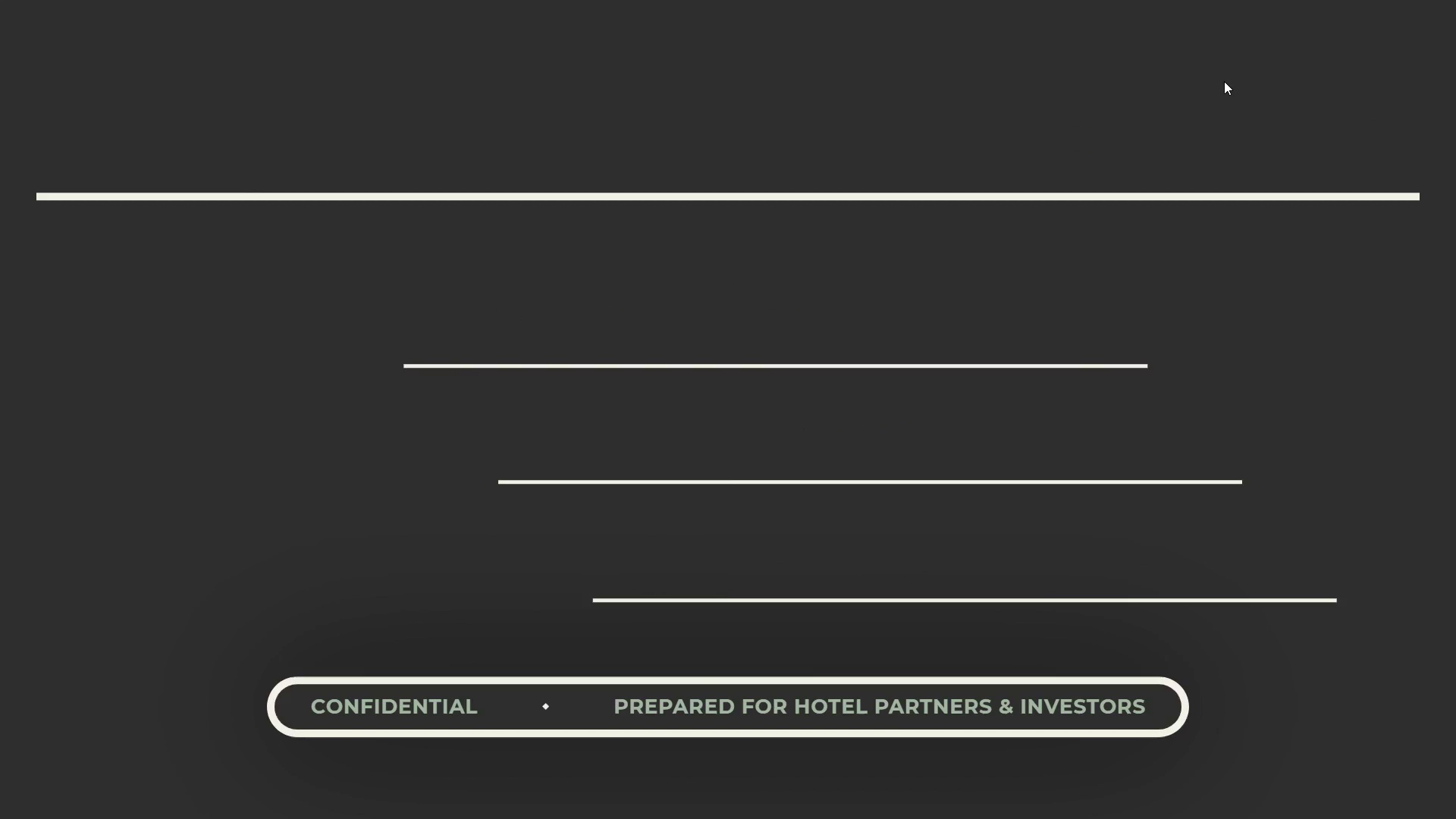 
key(ArrowRight)
 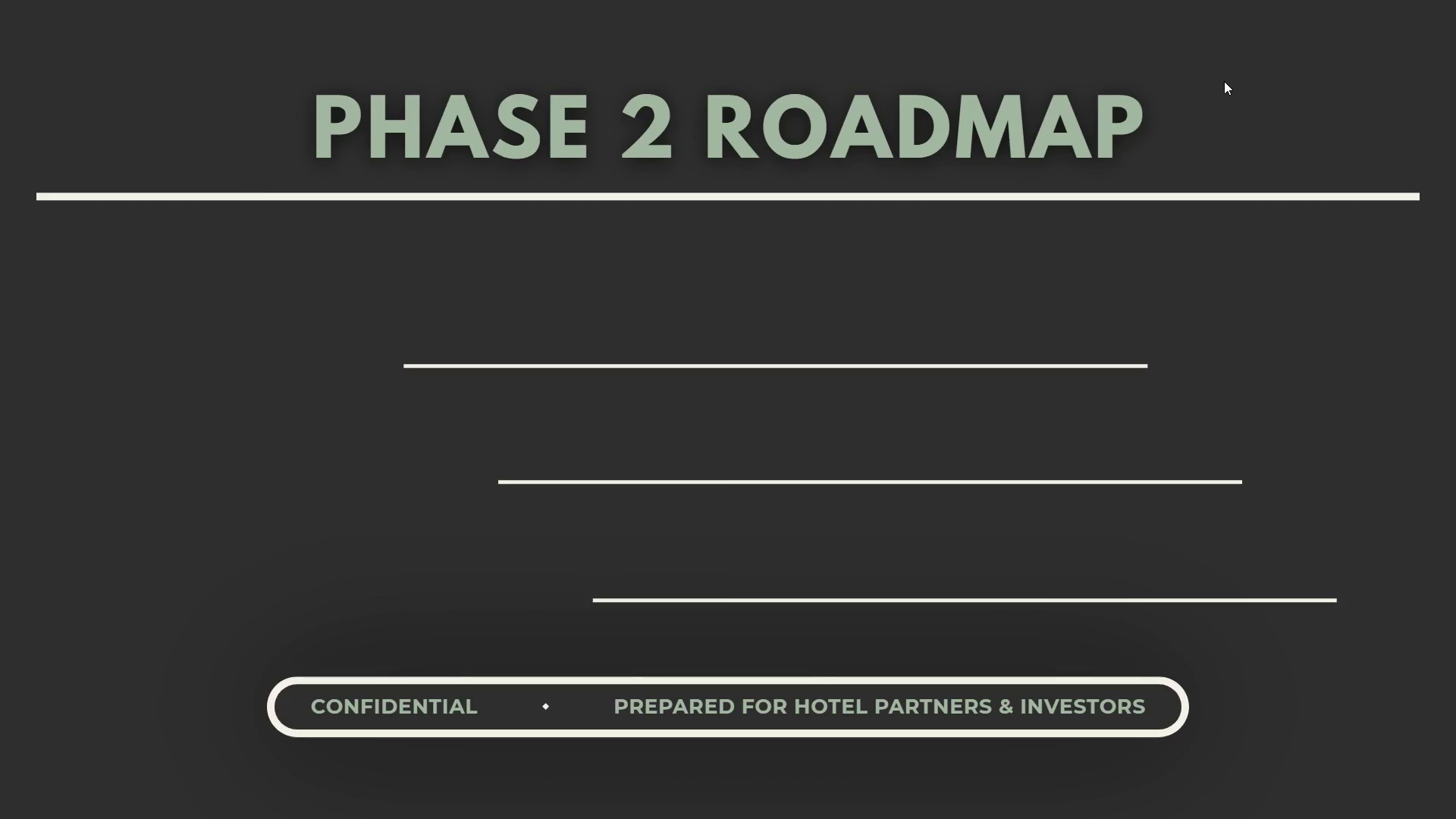 
key(ArrowRight)
 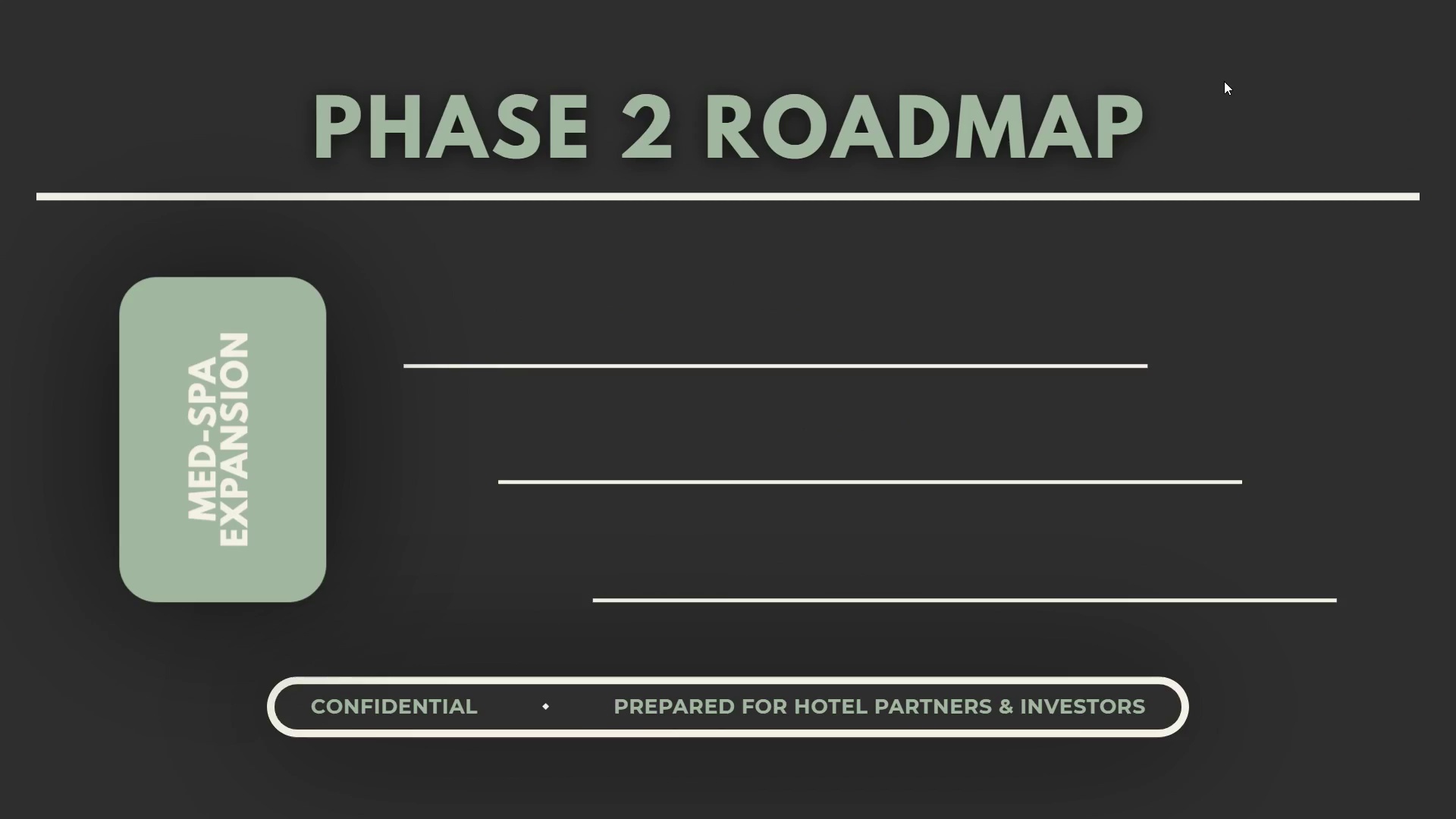 
wait(6.31)
 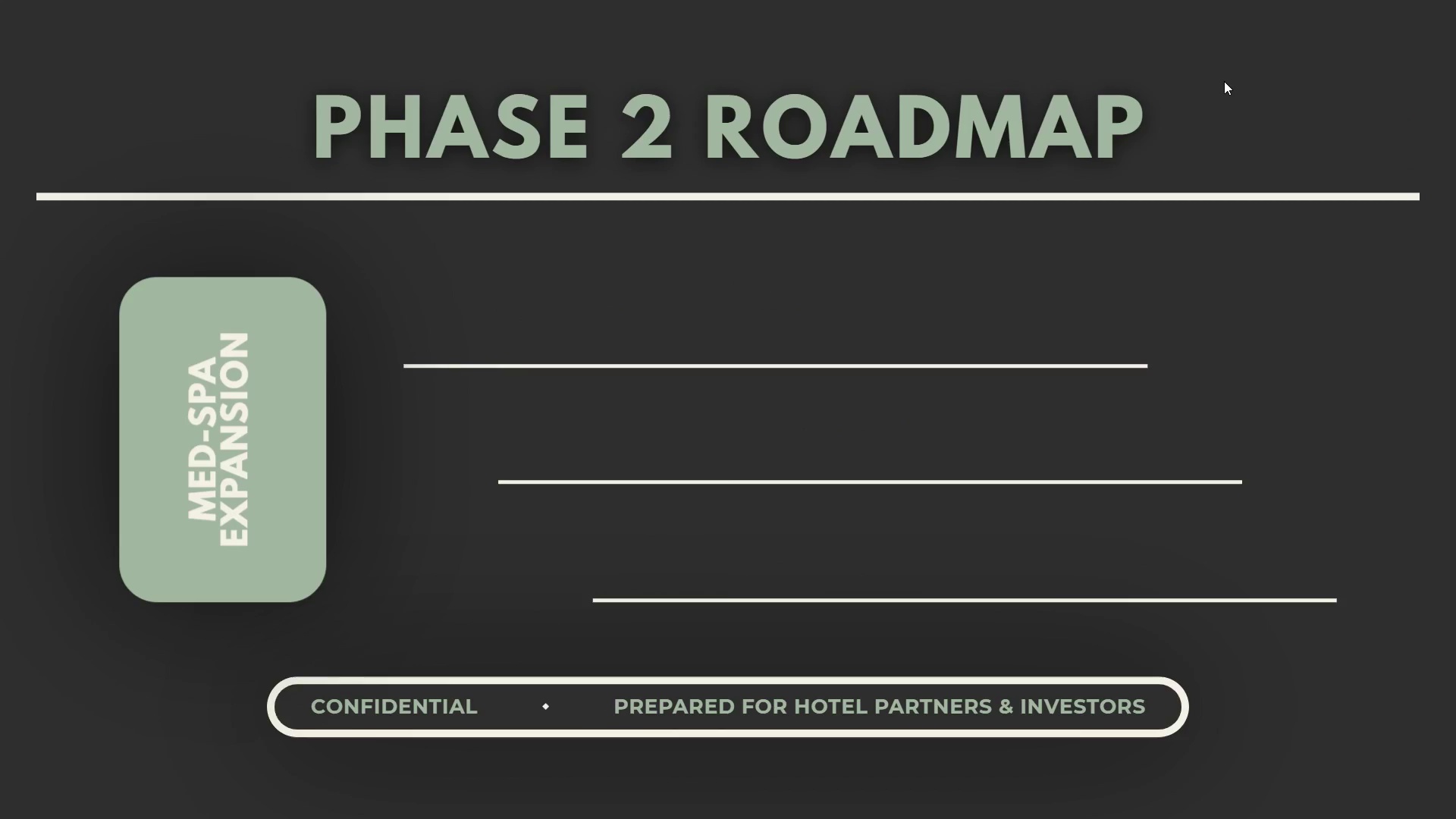 
key(ArrowRight)
 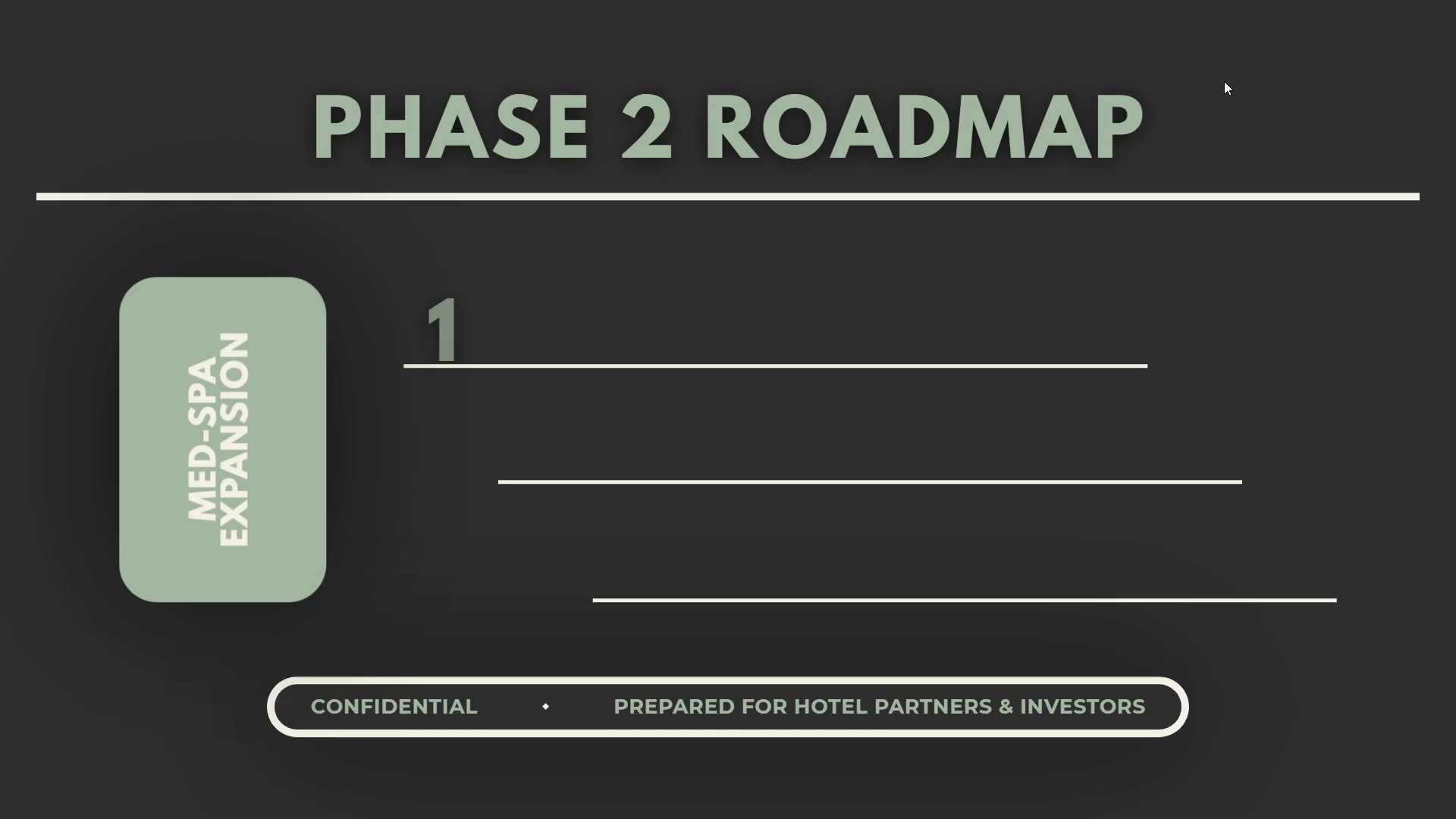 
key(ArrowRight)
 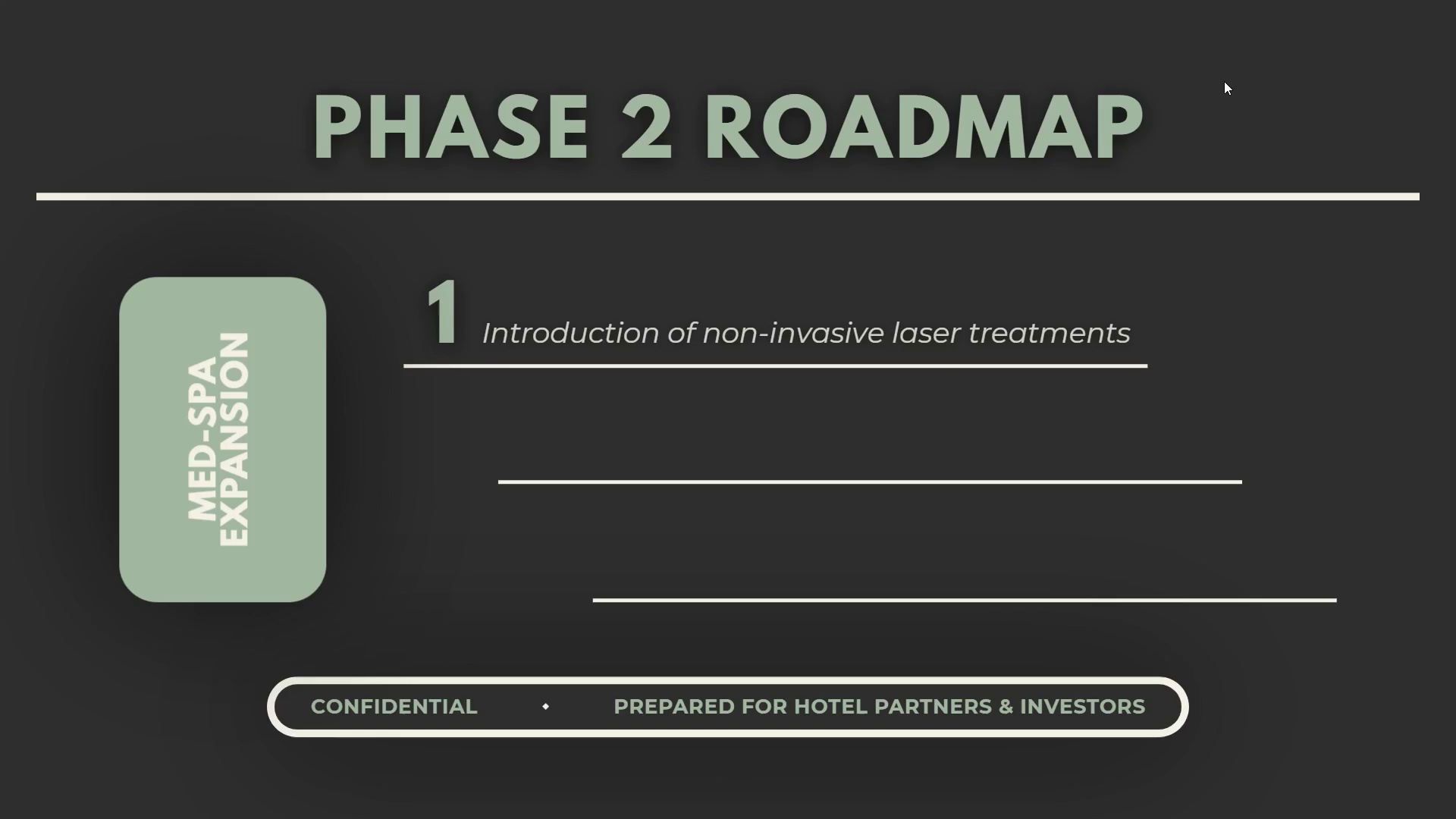 
key(ArrowRight)
 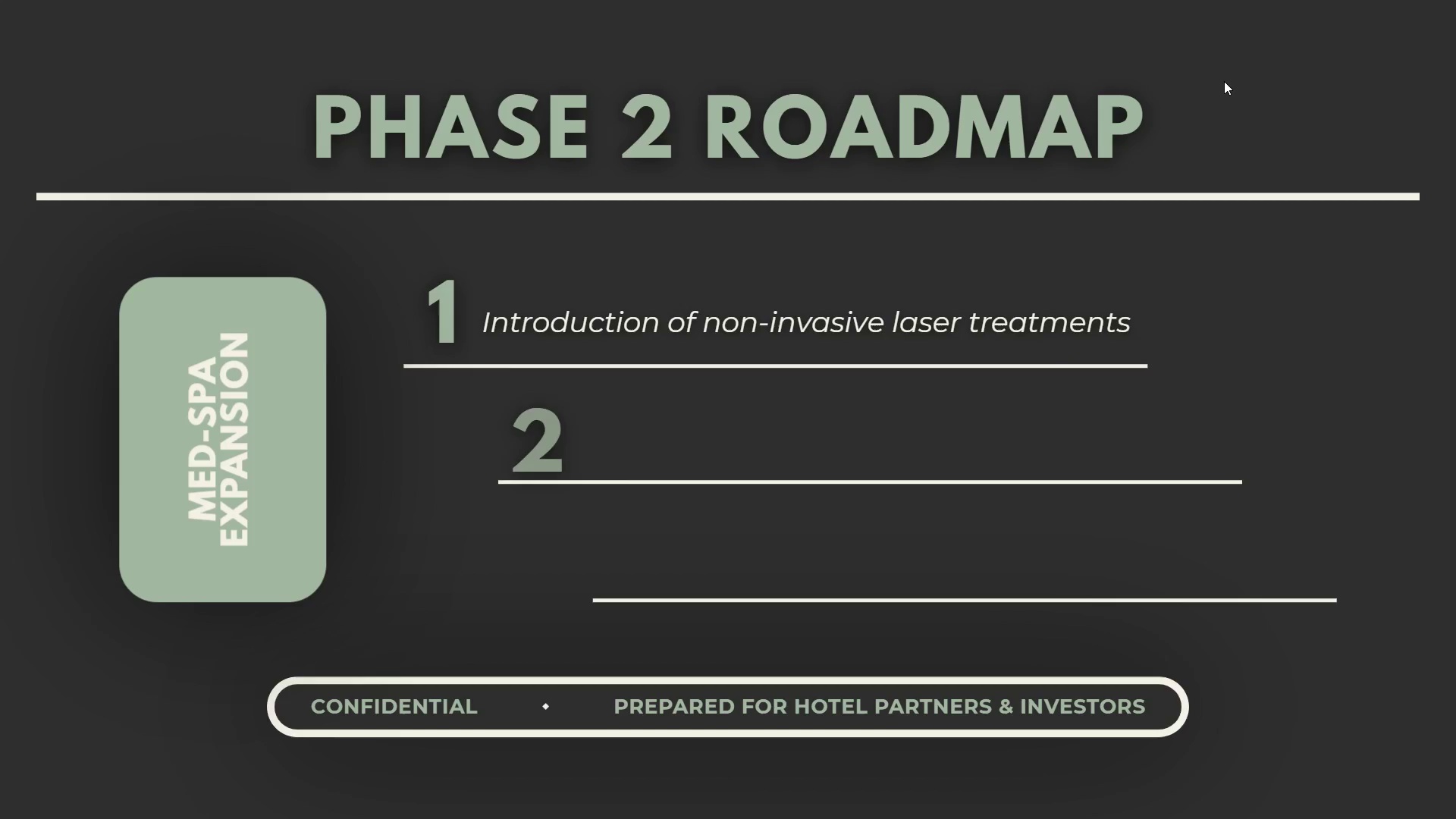 
key(ArrowRight)
 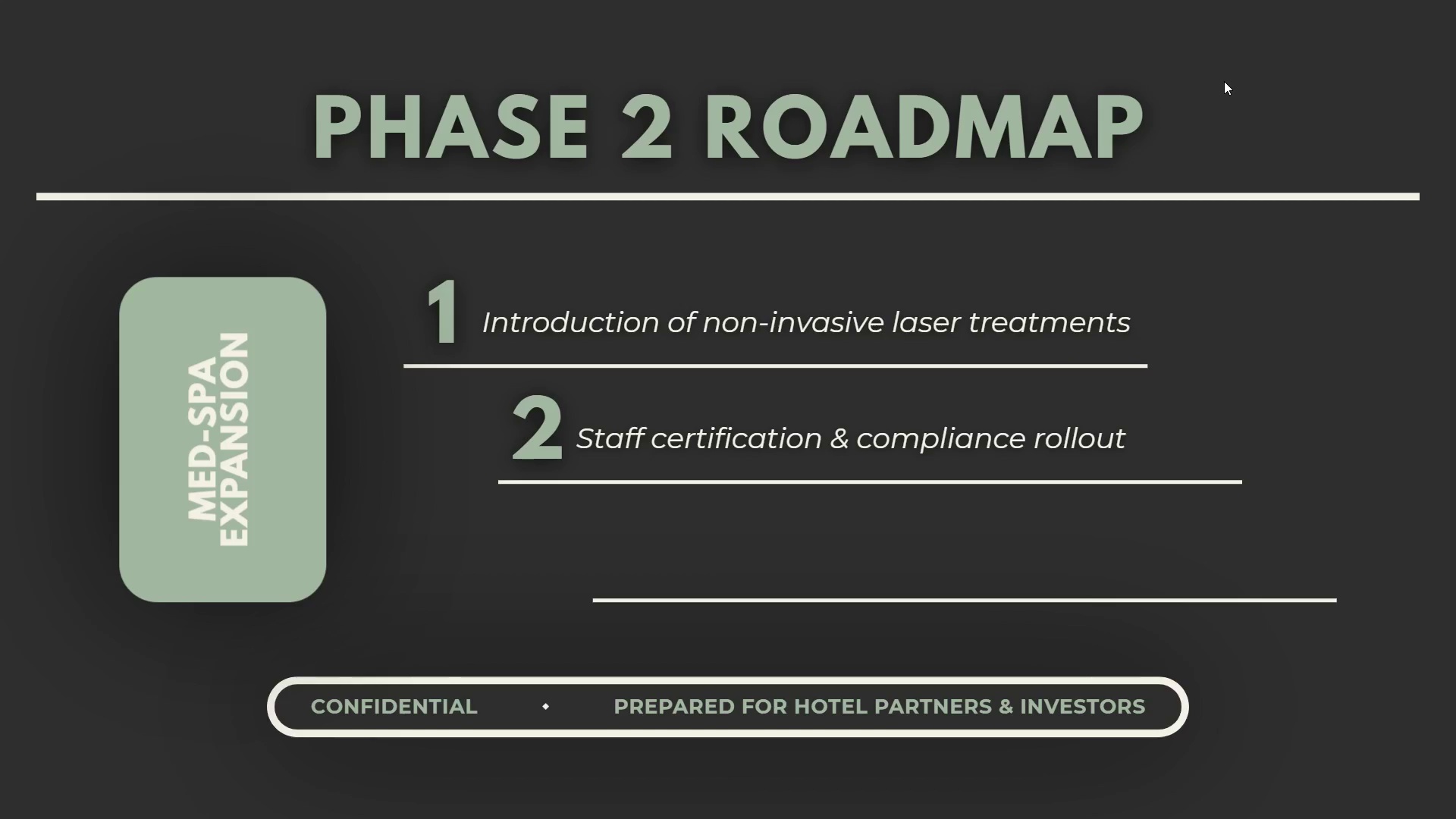 
key(ArrowRight)